 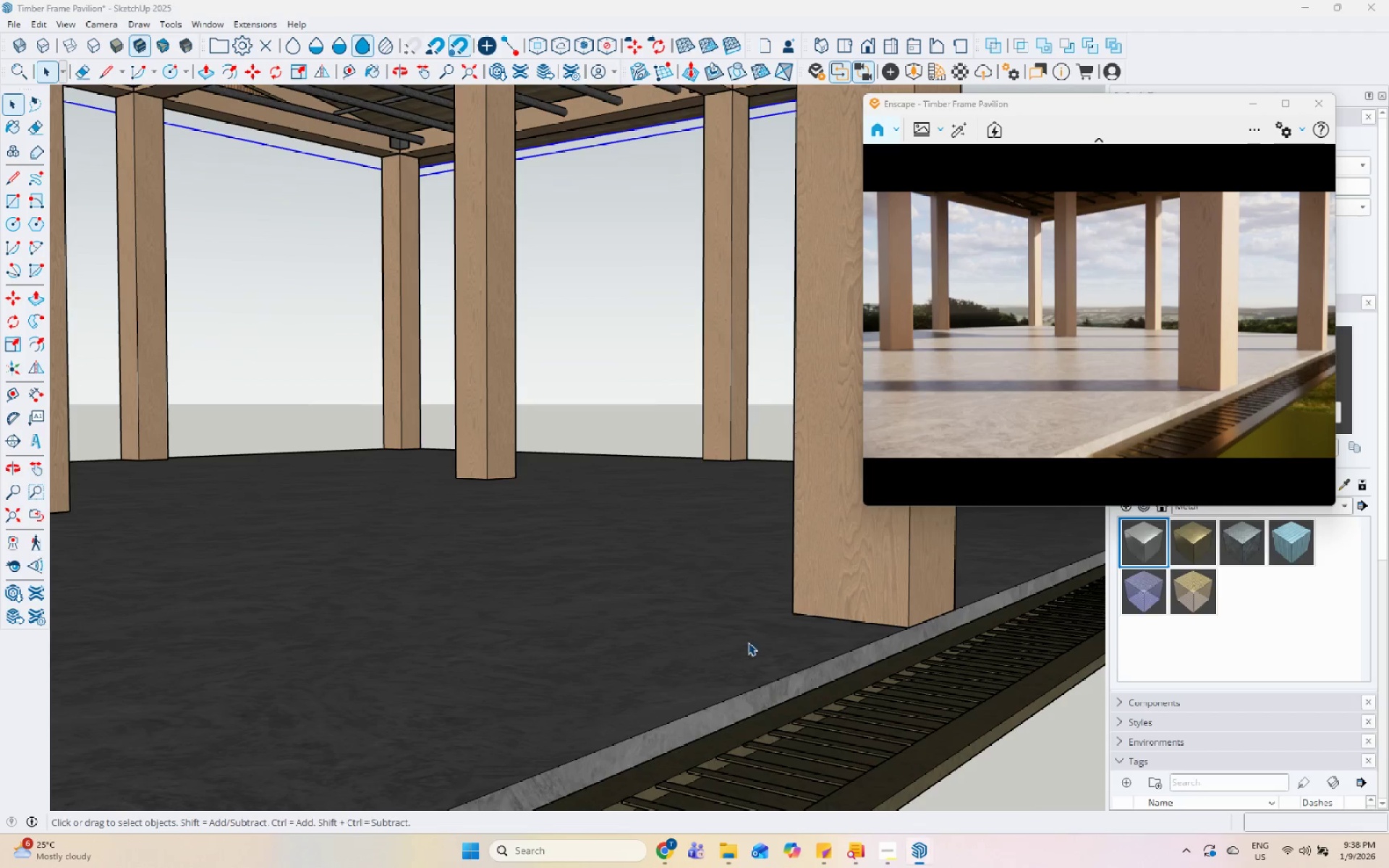 
scroll: coordinate [624, 581], scroll_direction: down, amount: 26.0
 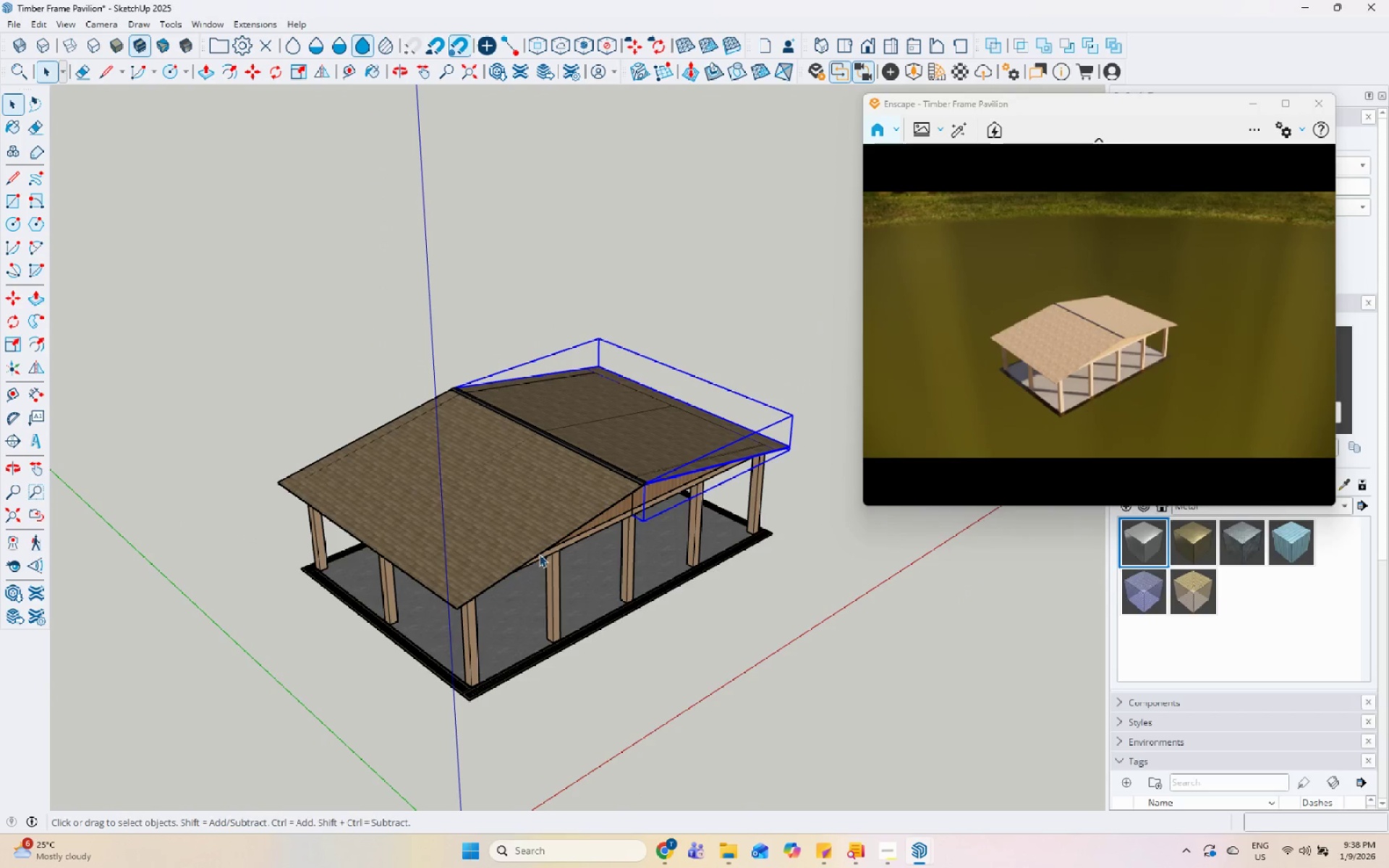 
scroll: coordinate [263, 592], scroll_direction: up, amount: 3.0
 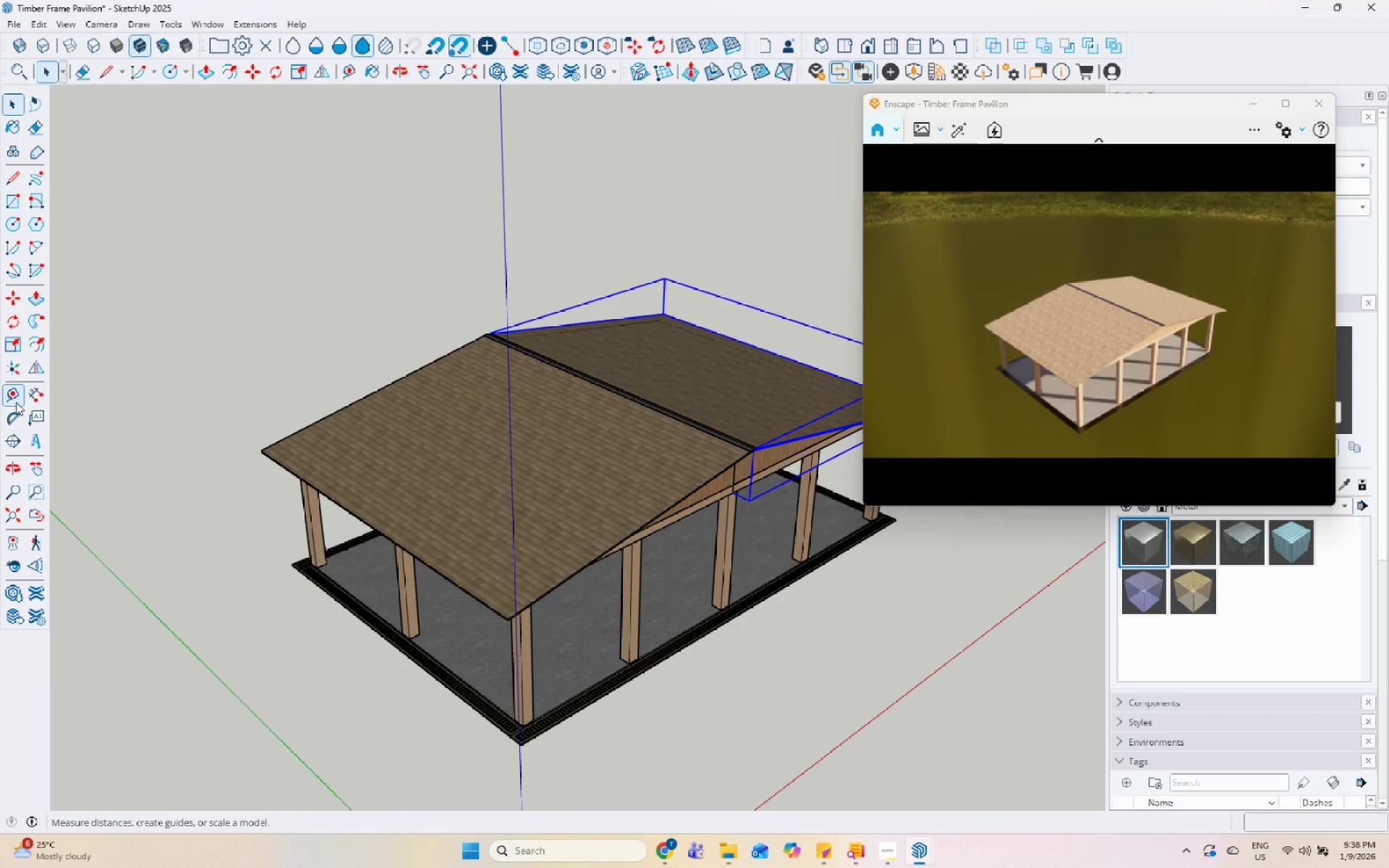 
left_click([16, 399])
 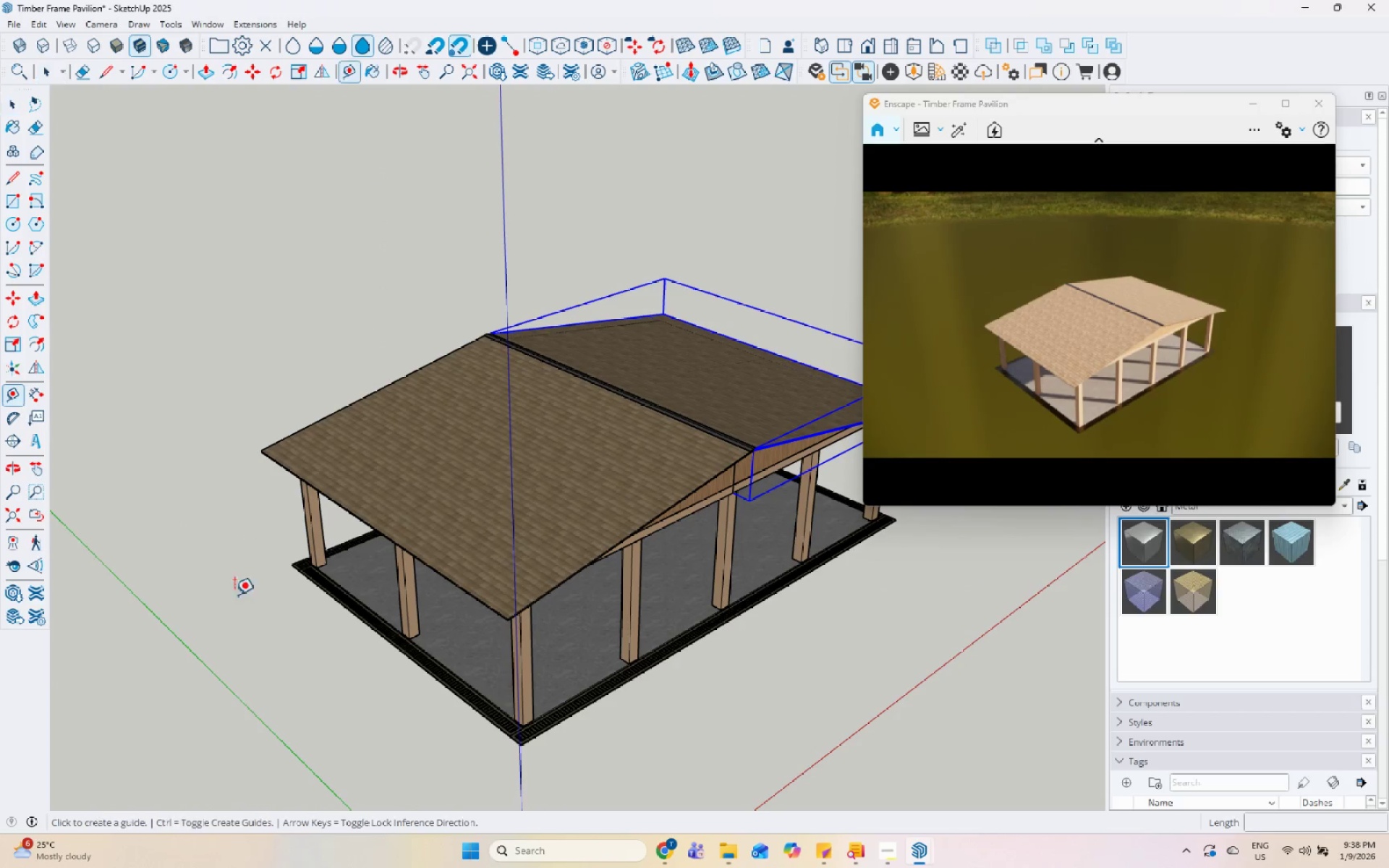 
scroll: coordinate [473, 682], scroll_direction: up, amount: 16.0
 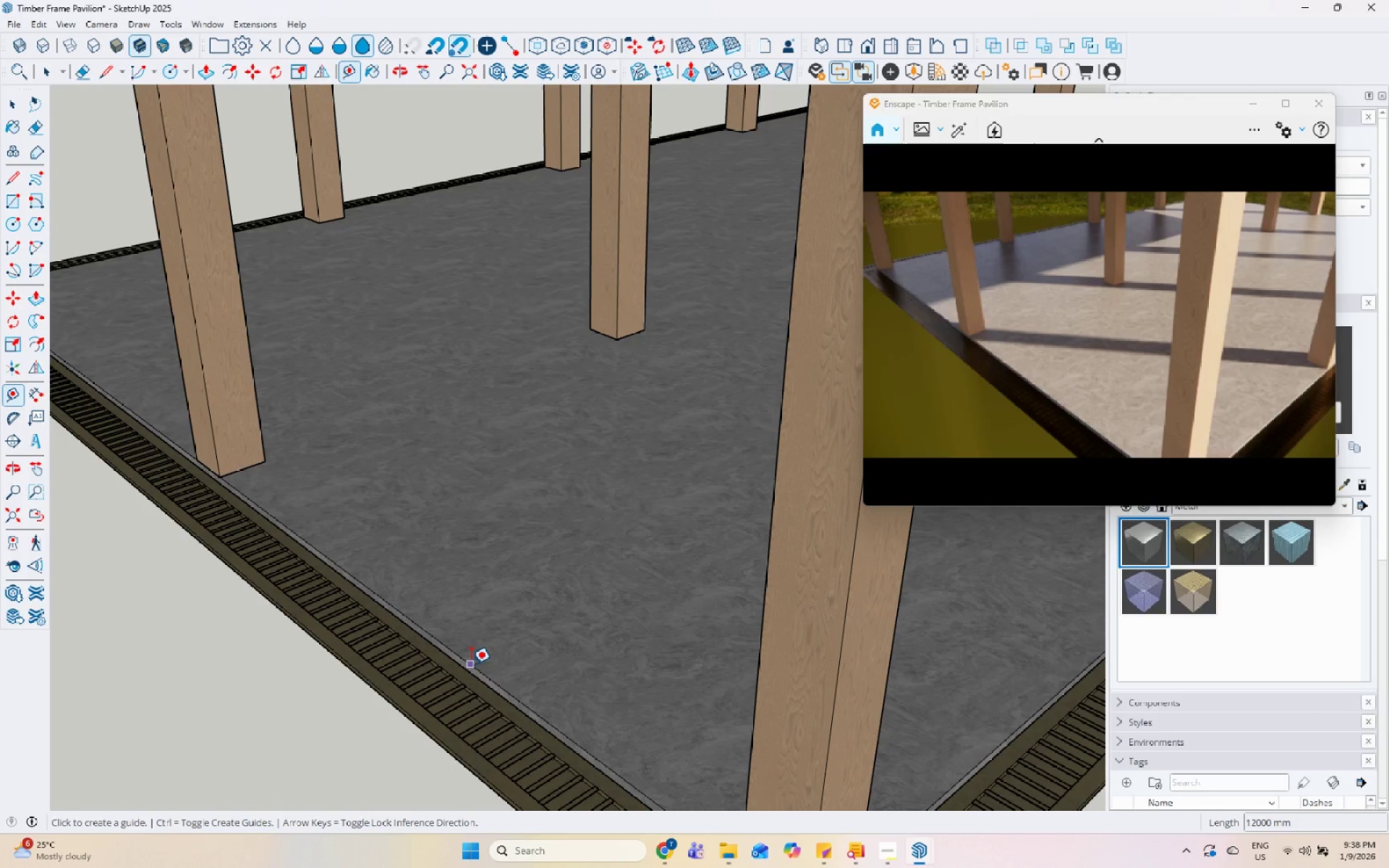 
scroll: coordinate [594, 517], scroll_direction: down, amount: 21.0
 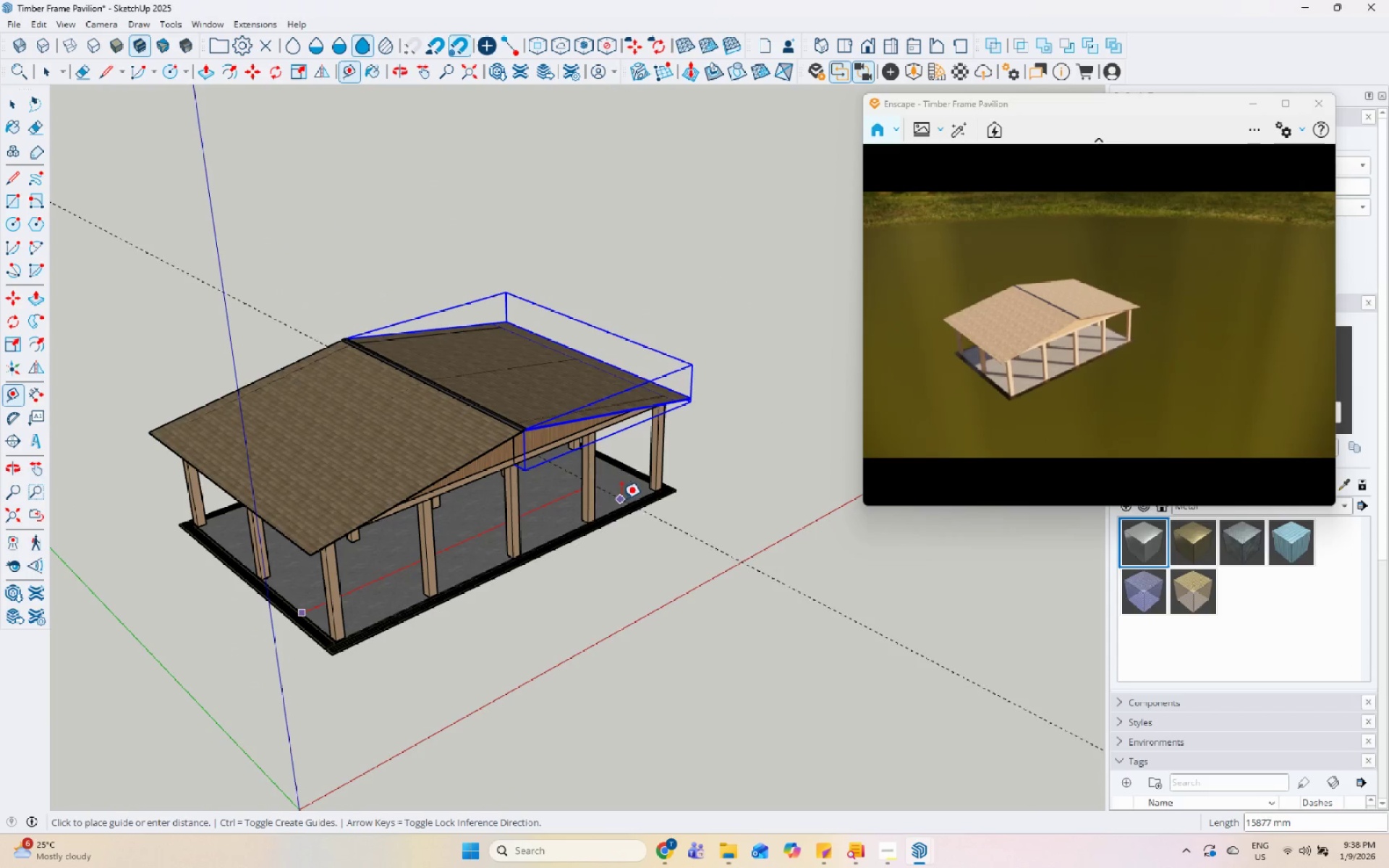 
key(Space)
 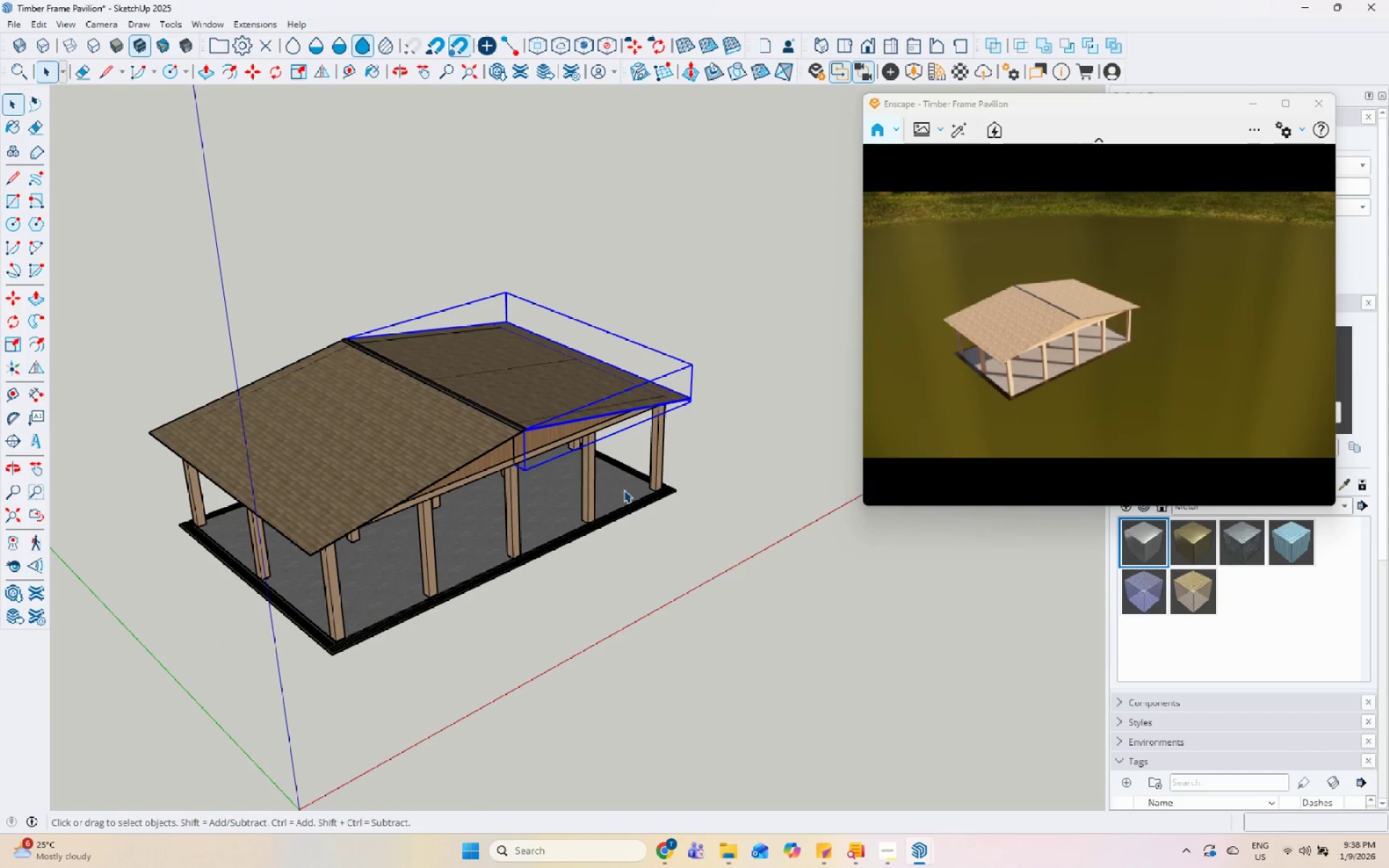 
scroll: coordinate [621, 457], scroll_direction: up, amount: 40.0
 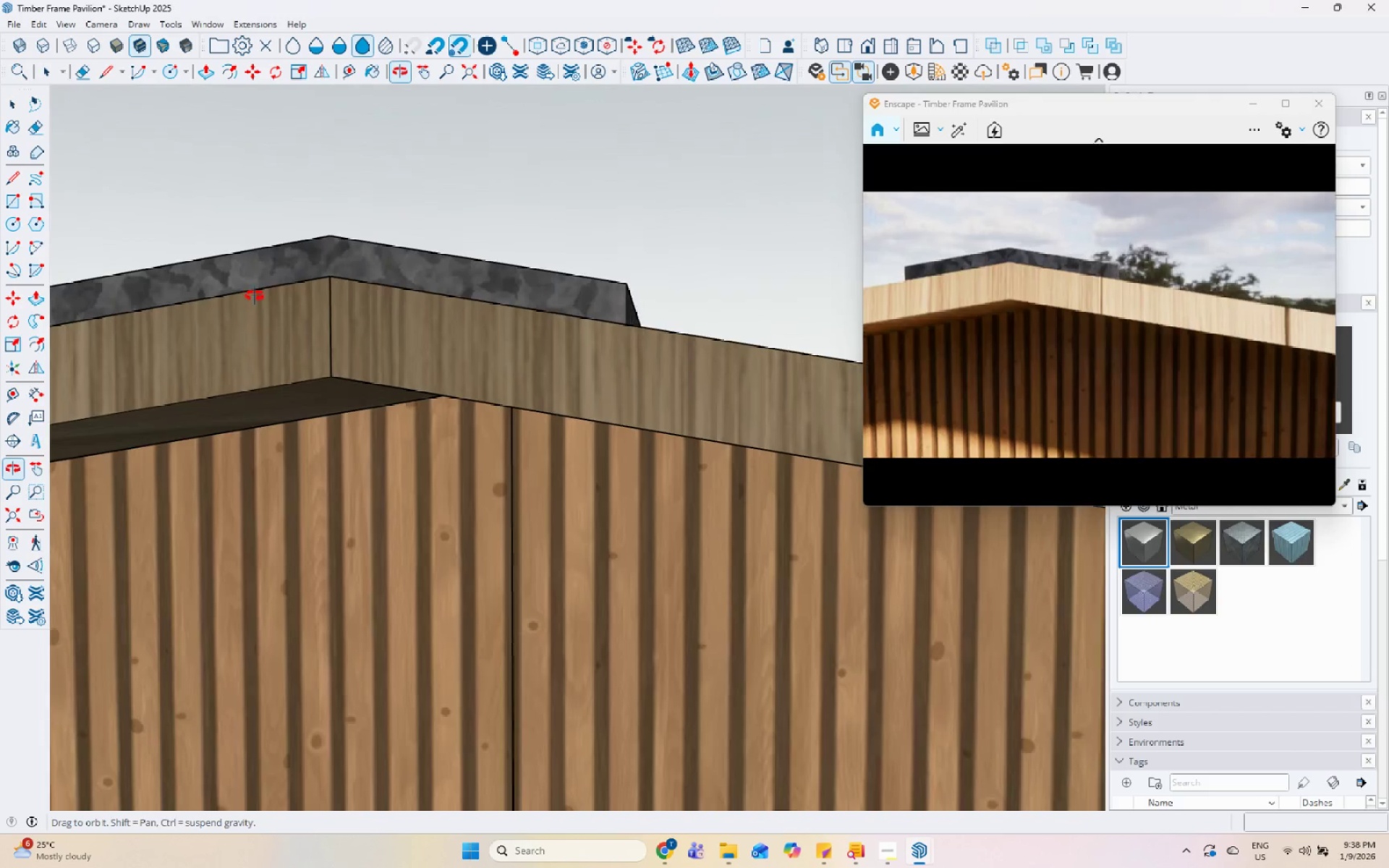 
scroll: coordinate [574, 405], scroll_direction: down, amount: 36.0
 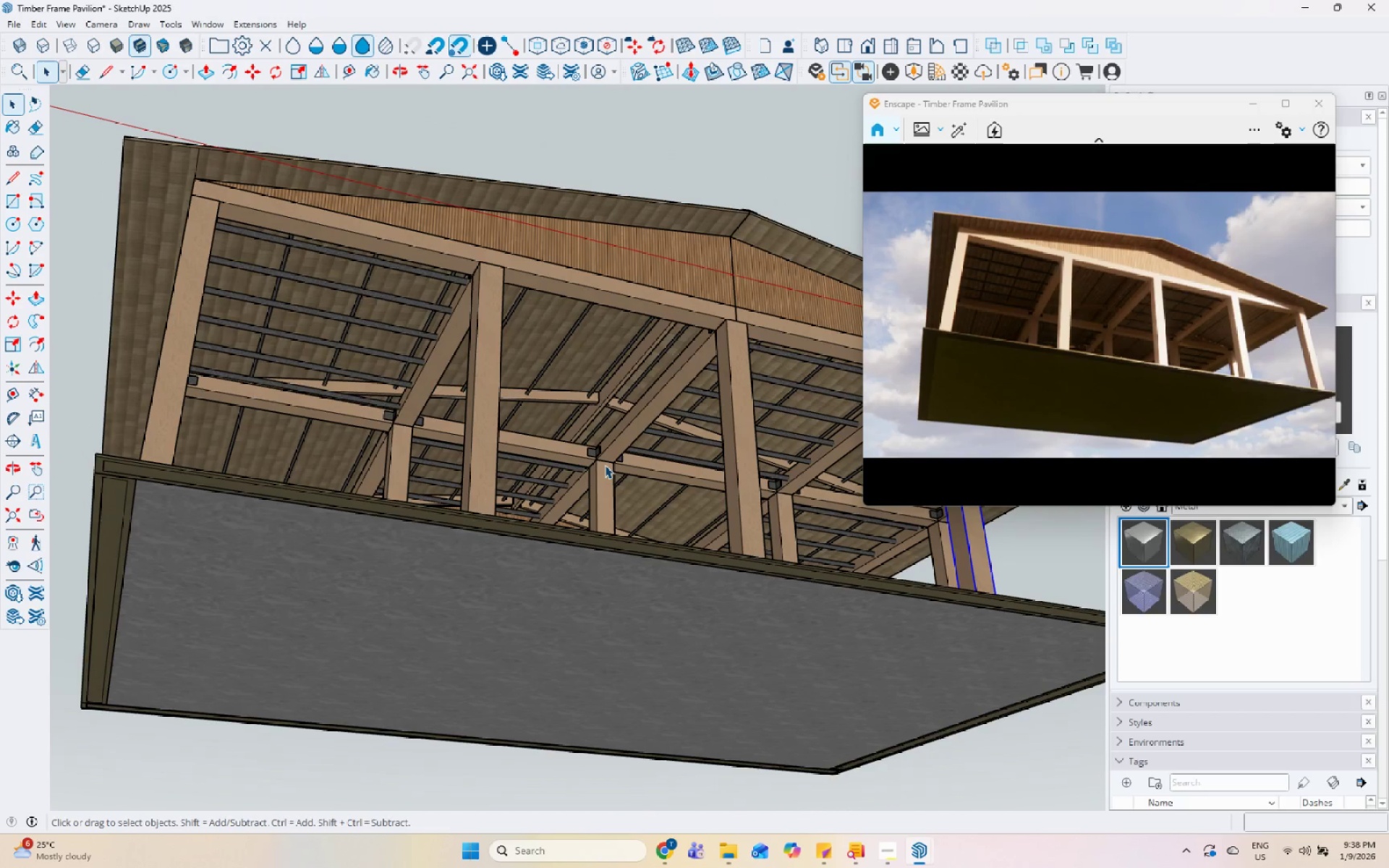 
scroll: coordinate [613, 483], scroll_direction: up, amount: 9.0
 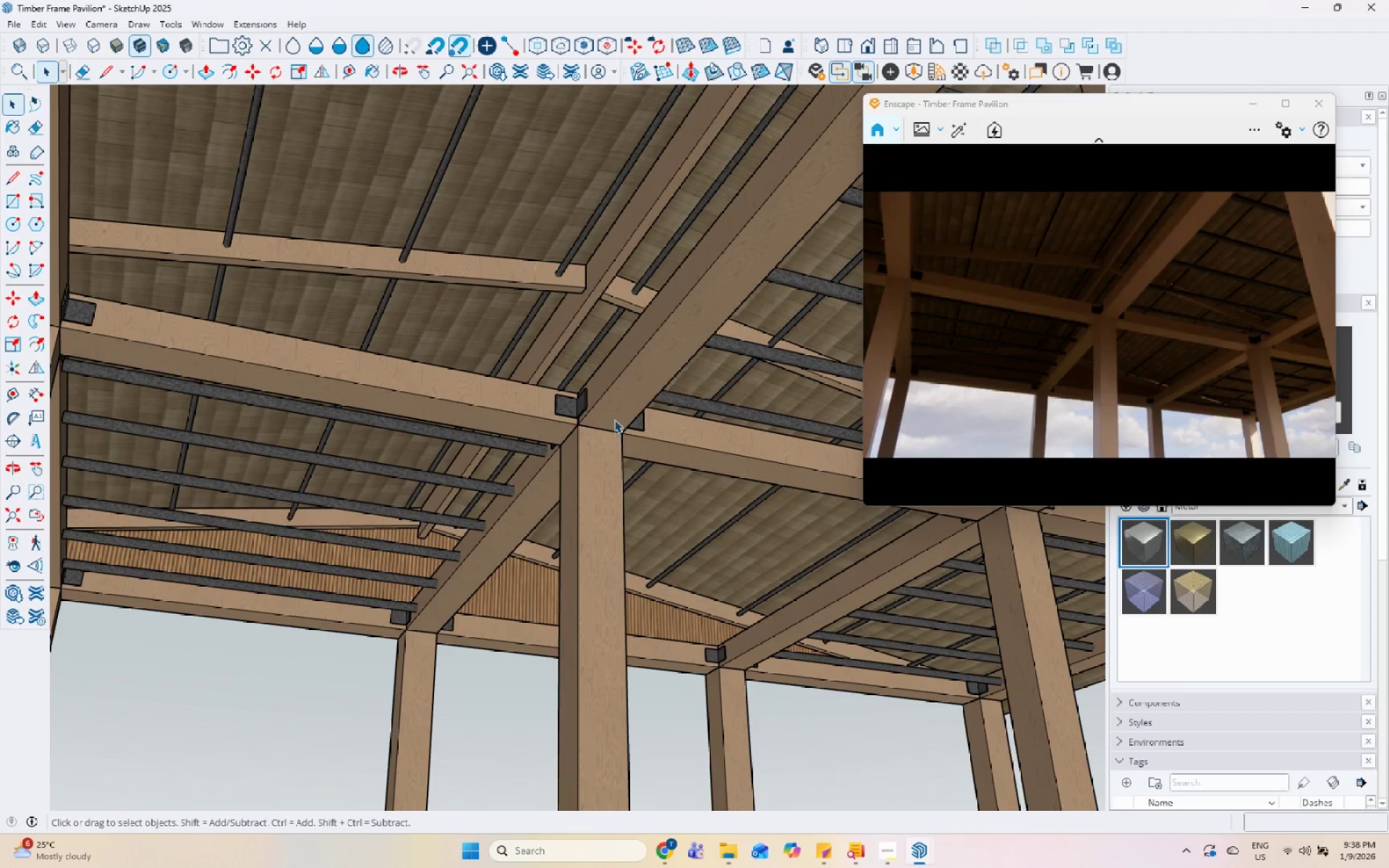 
left_click([611, 398])
 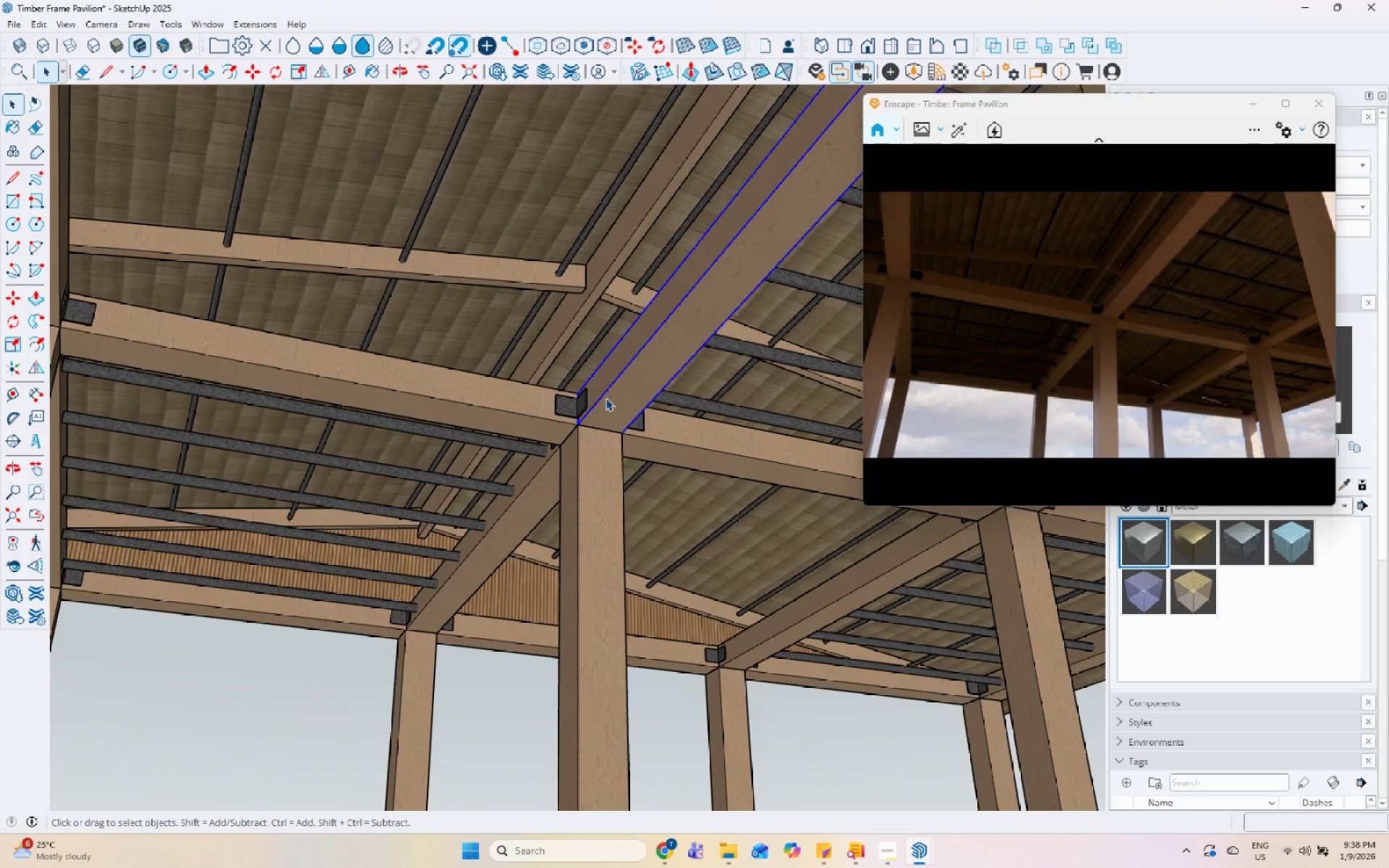 
scroll: coordinate [572, 441], scroll_direction: down, amount: 18.0
 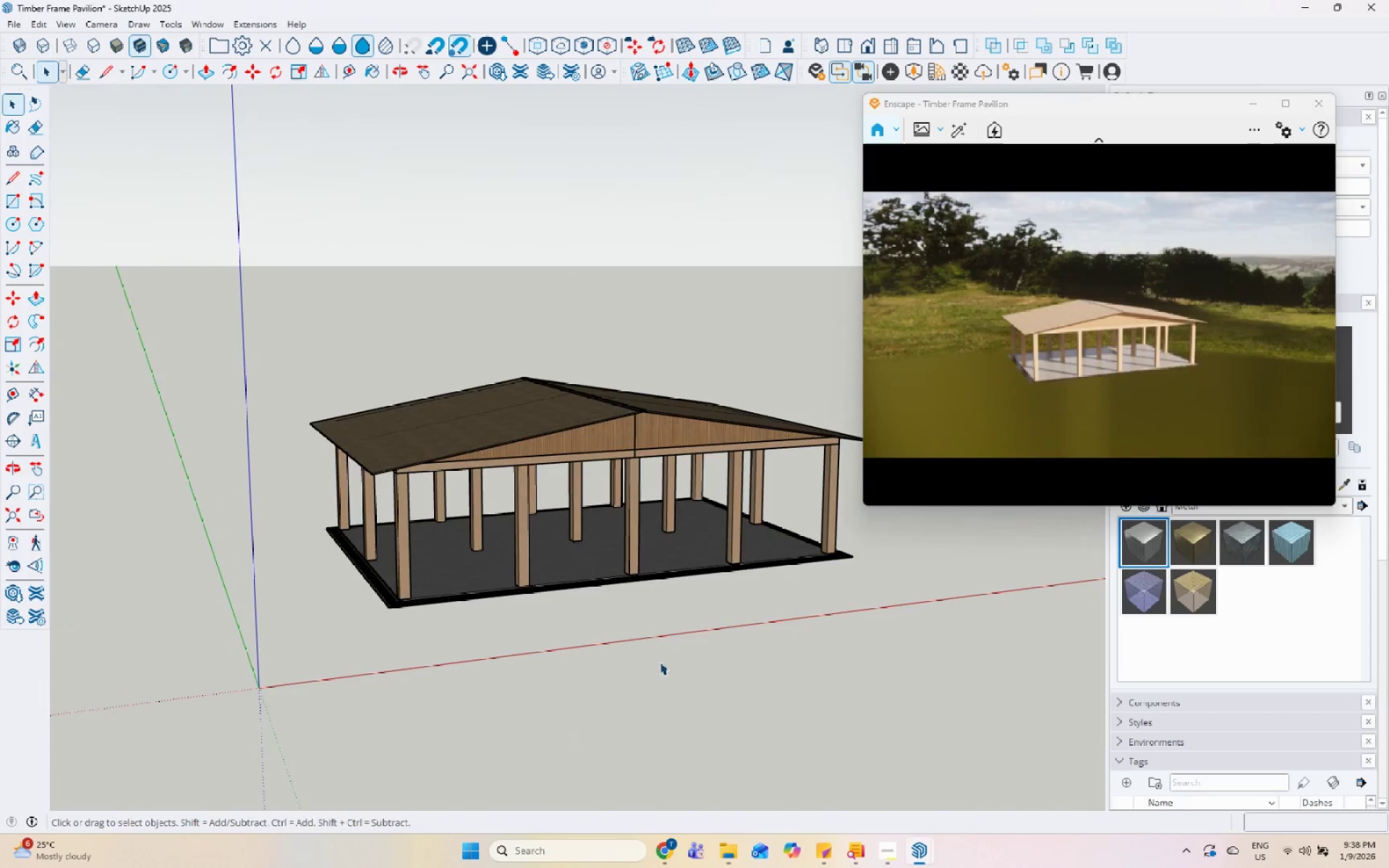 
scroll: coordinate [635, 322], scroll_direction: up, amount: 20.0
 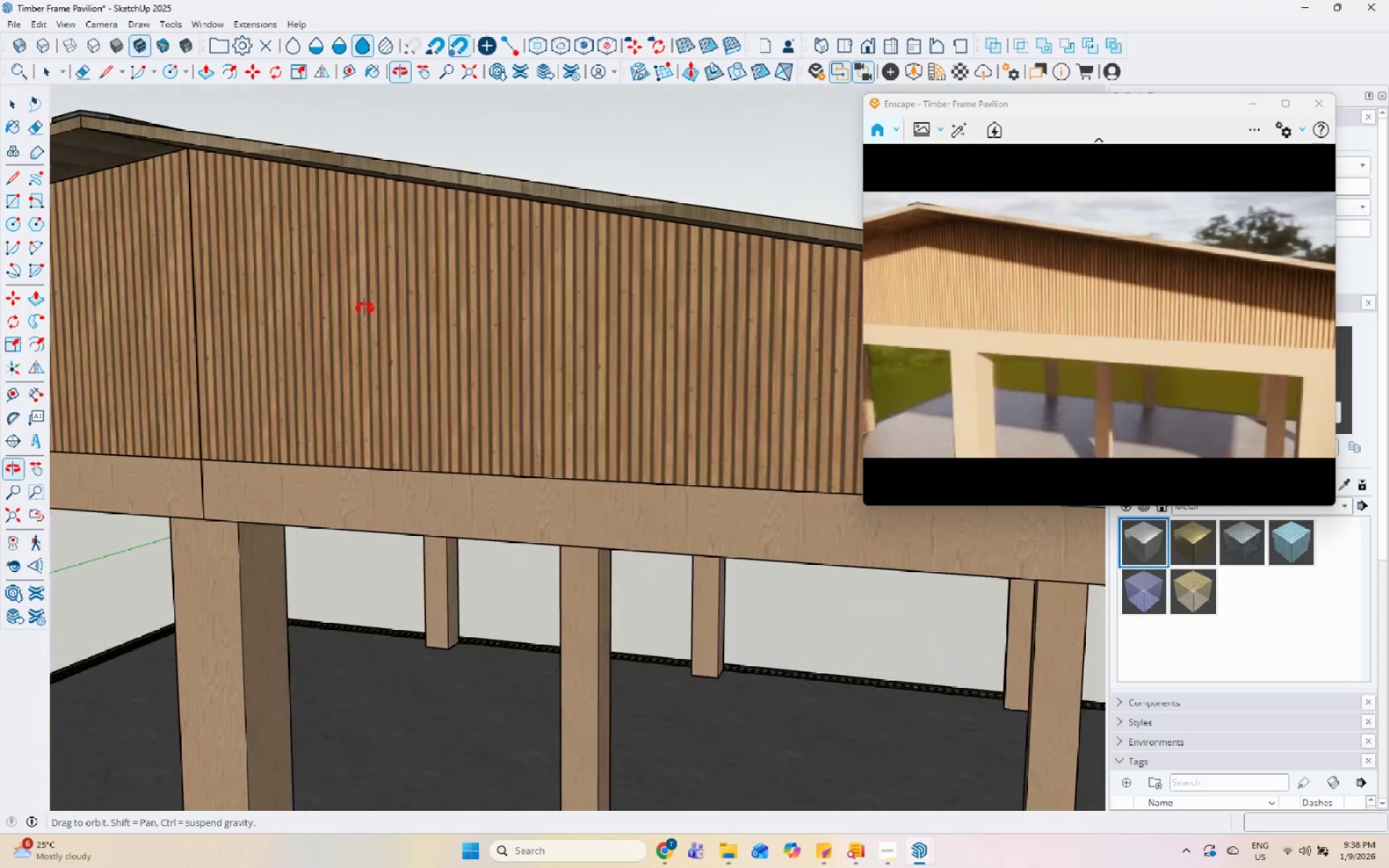 
scroll: coordinate [553, 404], scroll_direction: down, amount: 6.0
 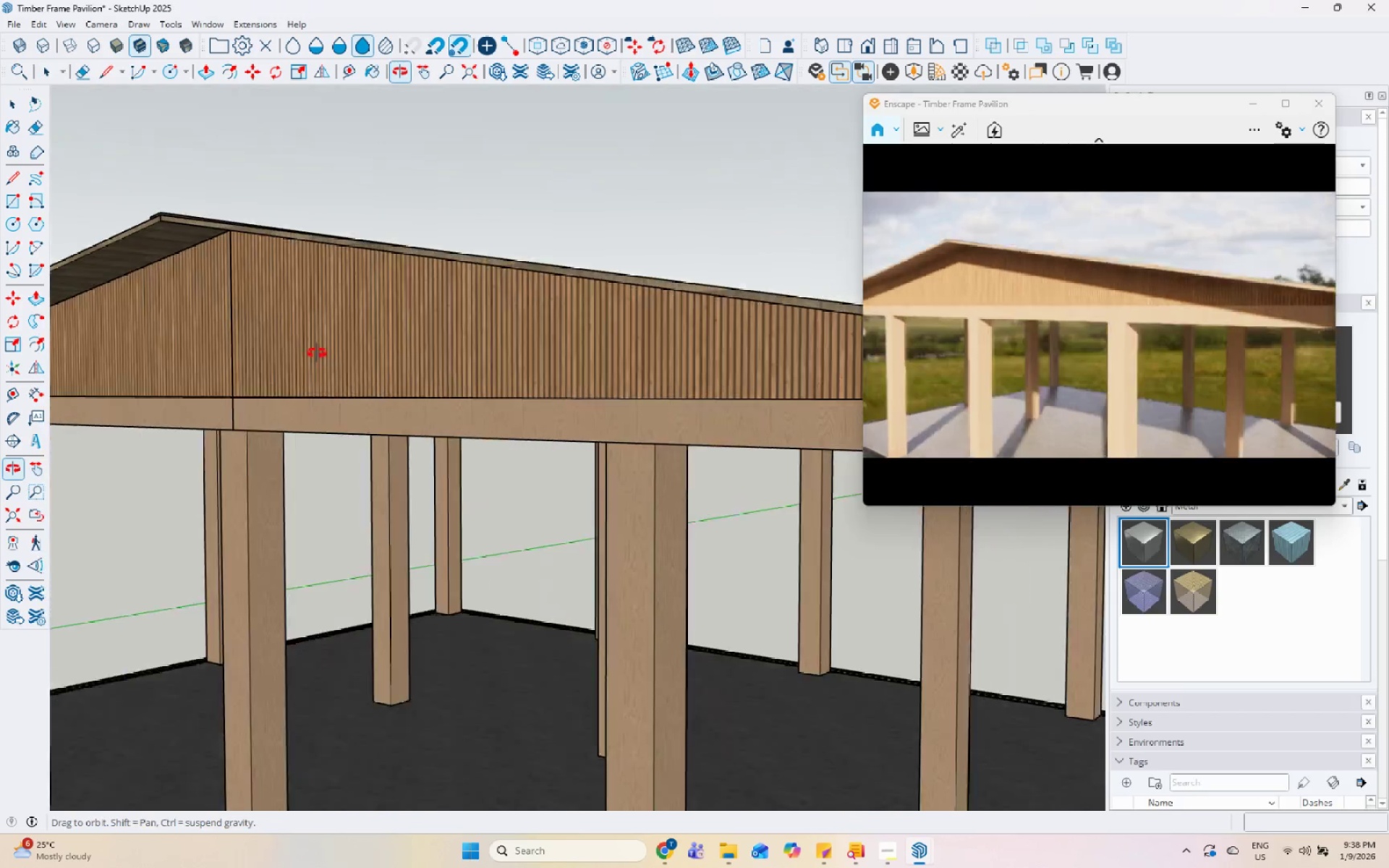 
scroll: coordinate [327, 297], scroll_direction: up, amount: 17.0
 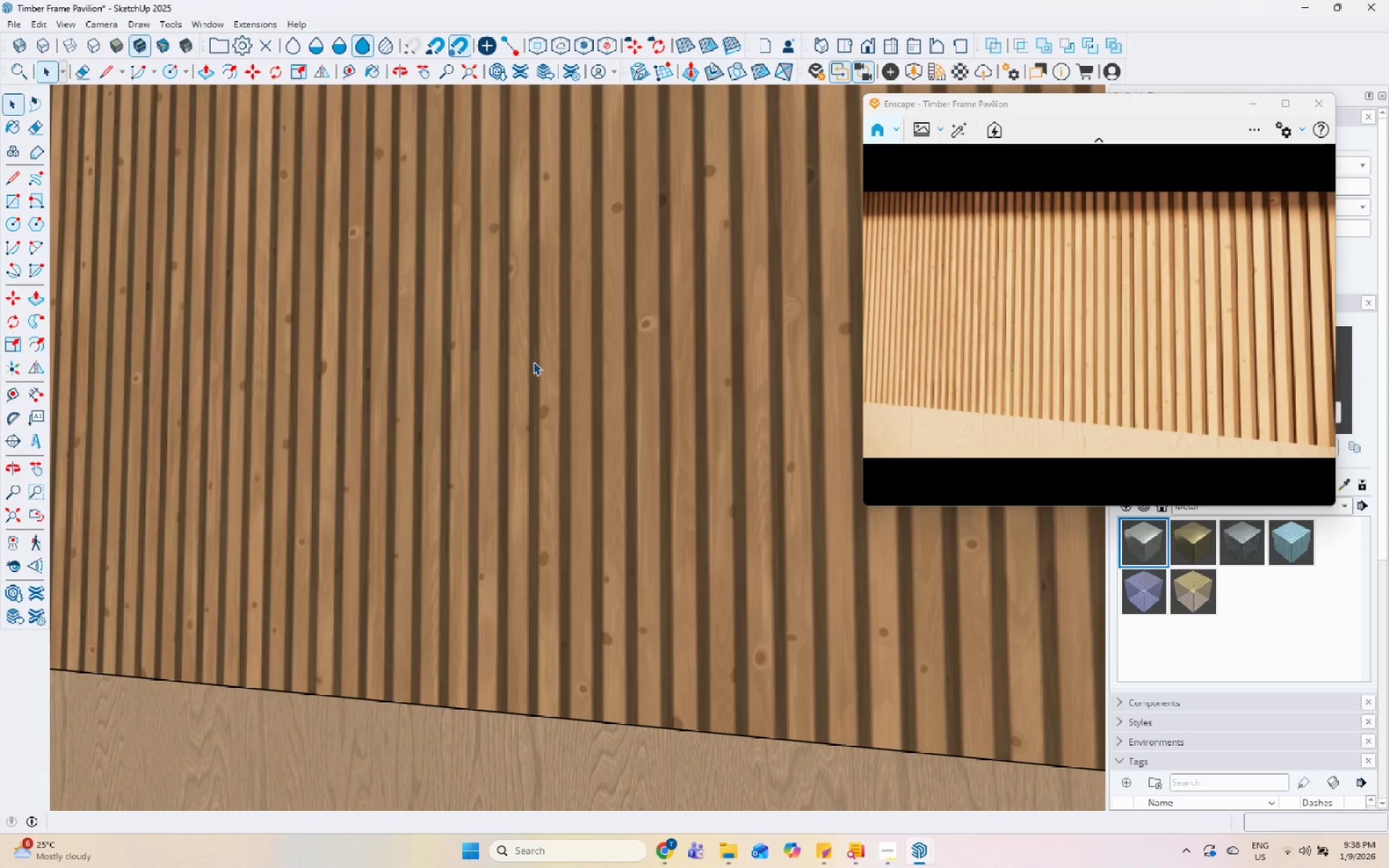 
scroll: coordinate [510, 380], scroll_direction: down, amount: 34.0
 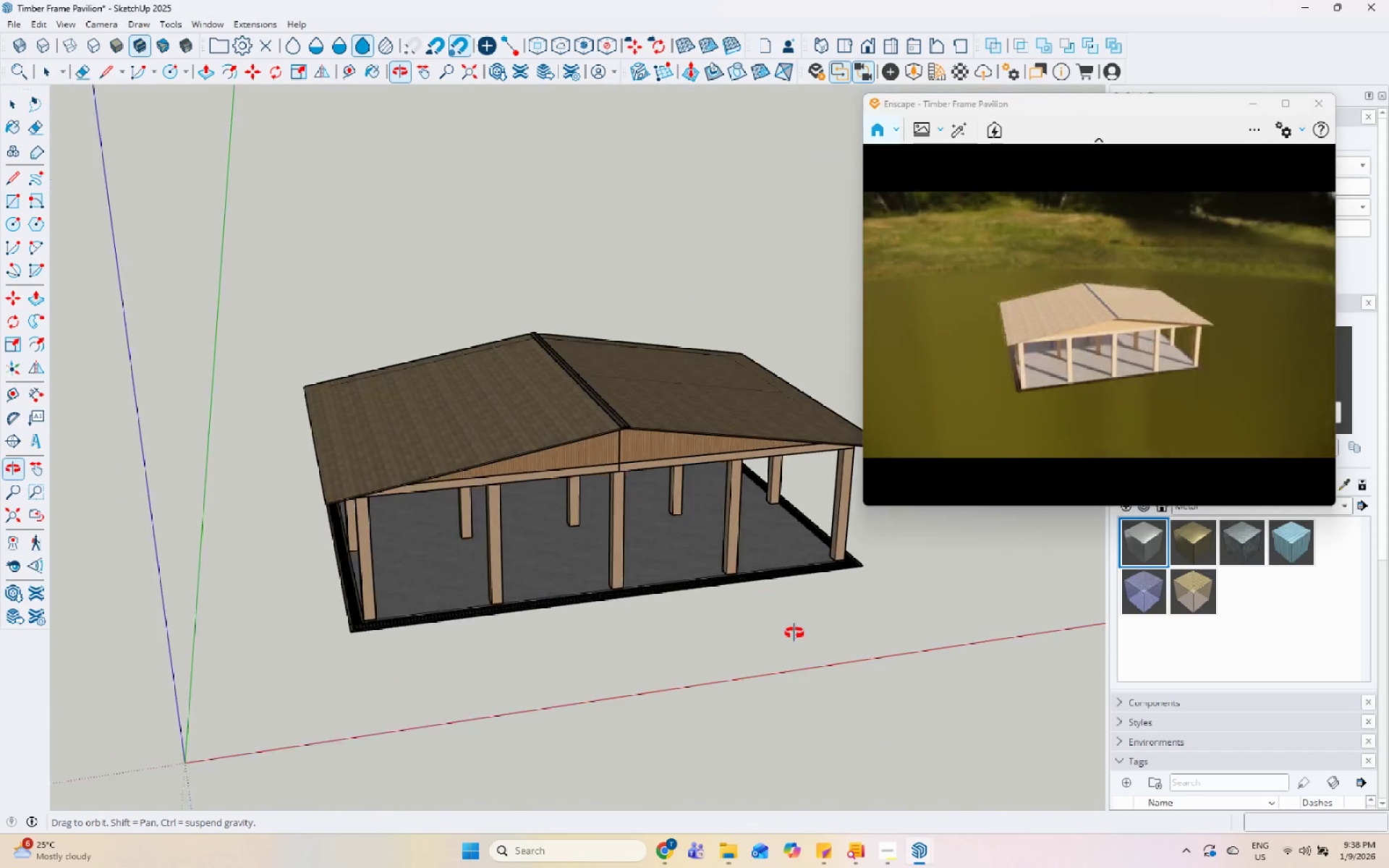 
scroll: coordinate [699, 339], scroll_direction: up, amount: 16.0
 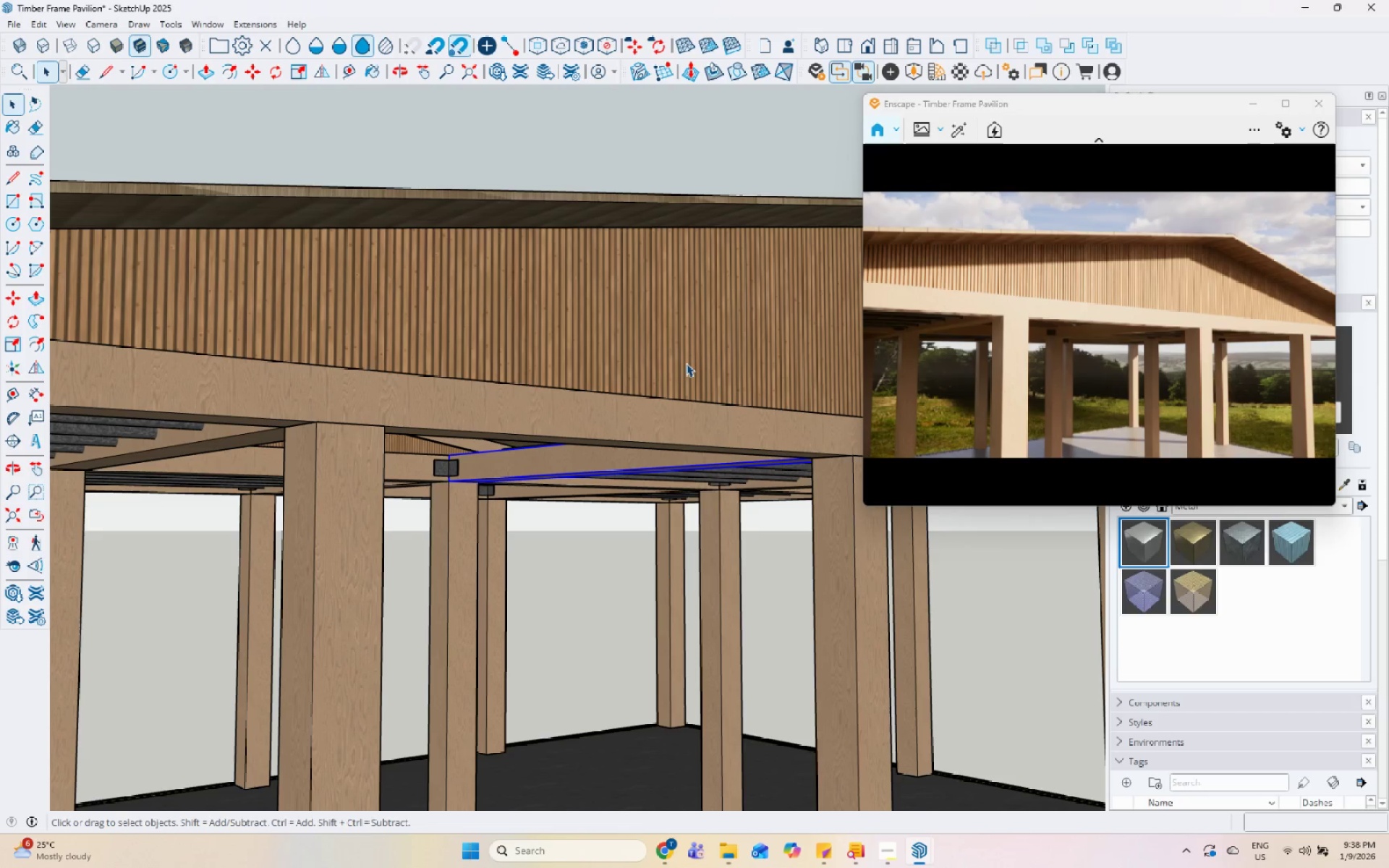 
scroll: coordinate [726, 557], scroll_direction: down, amount: 15.0
 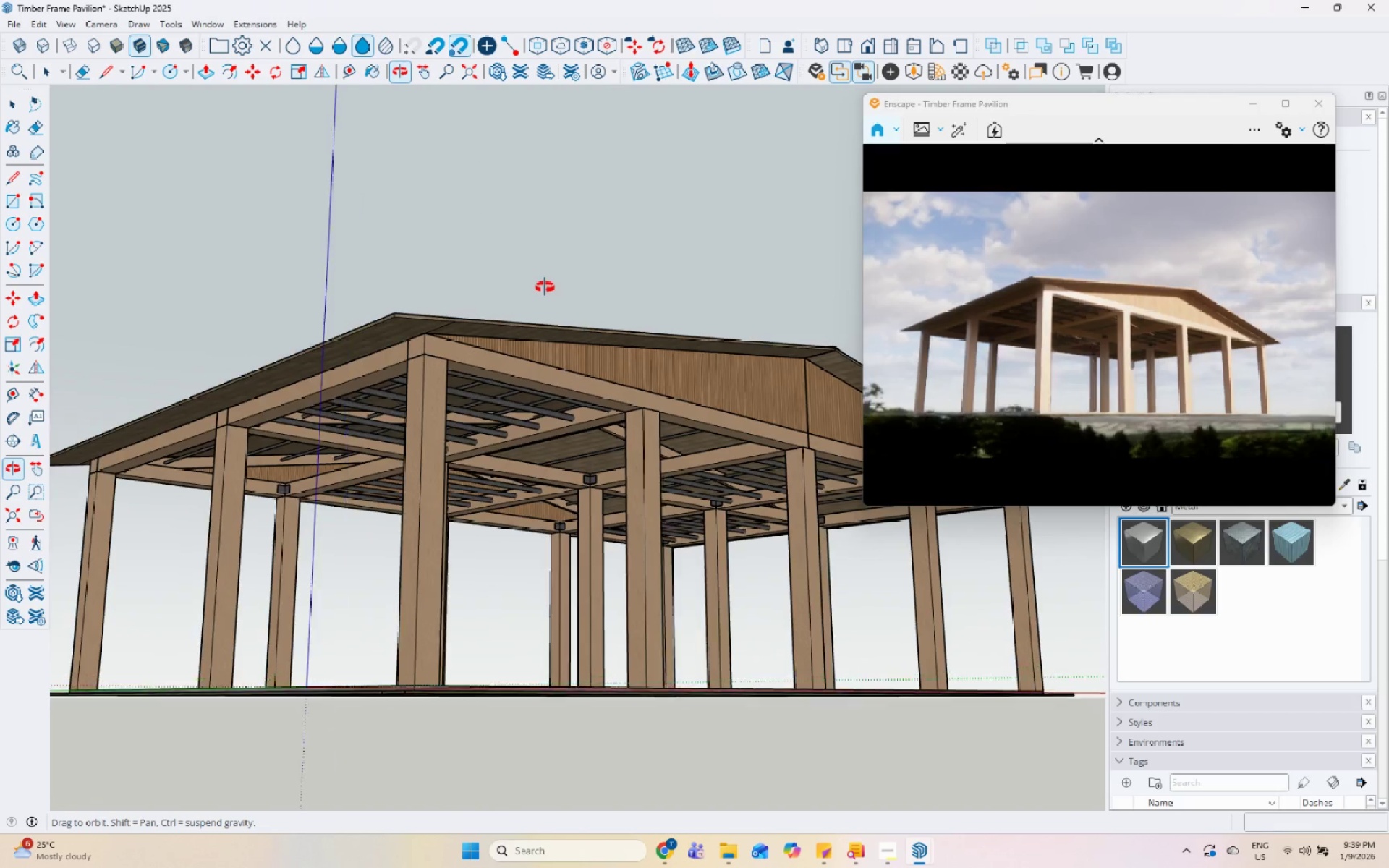 
scroll: coordinate [542, 352], scroll_direction: up, amount: 1.0
 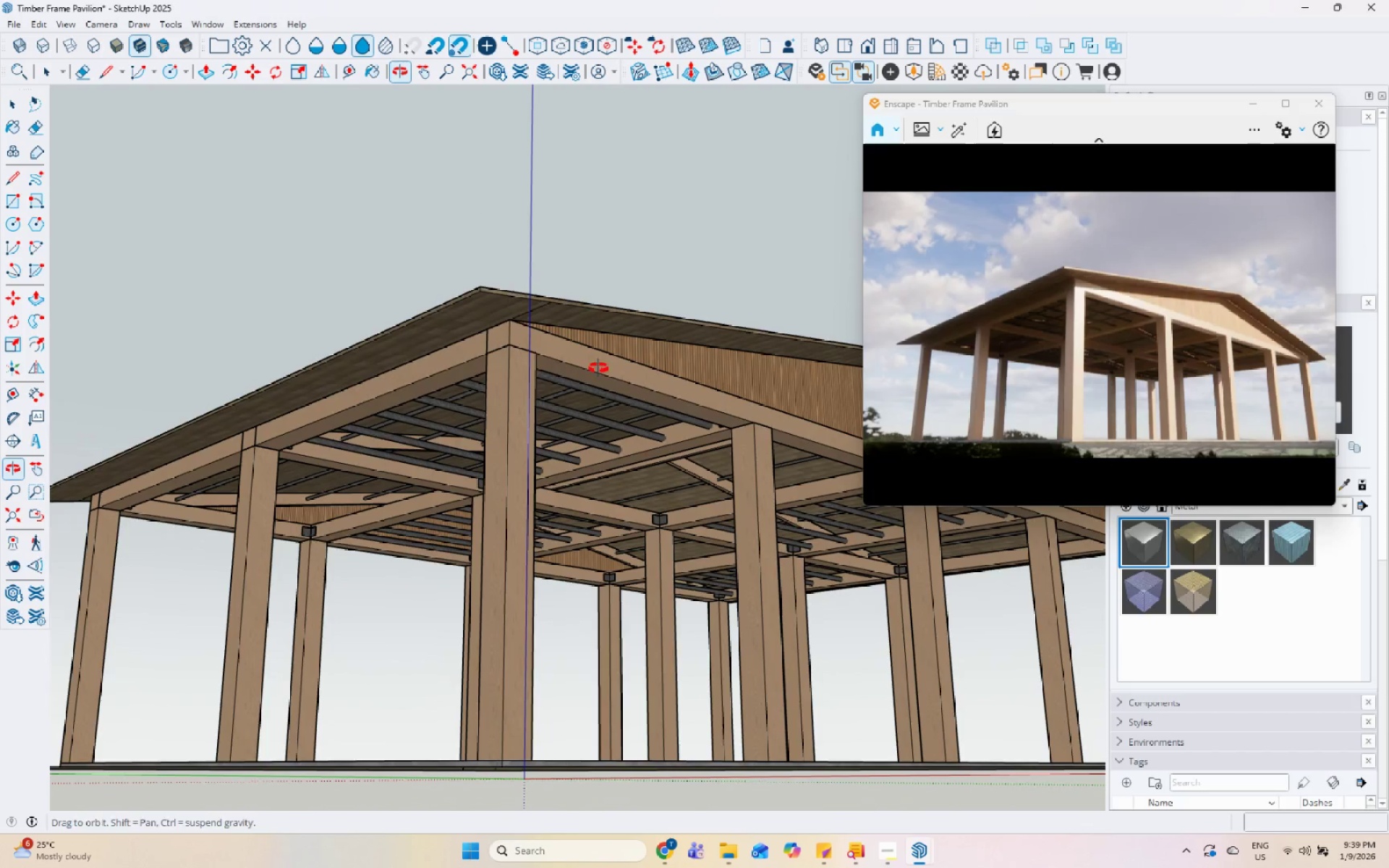 
scroll: coordinate [530, 378], scroll_direction: none, amount: 0.0
 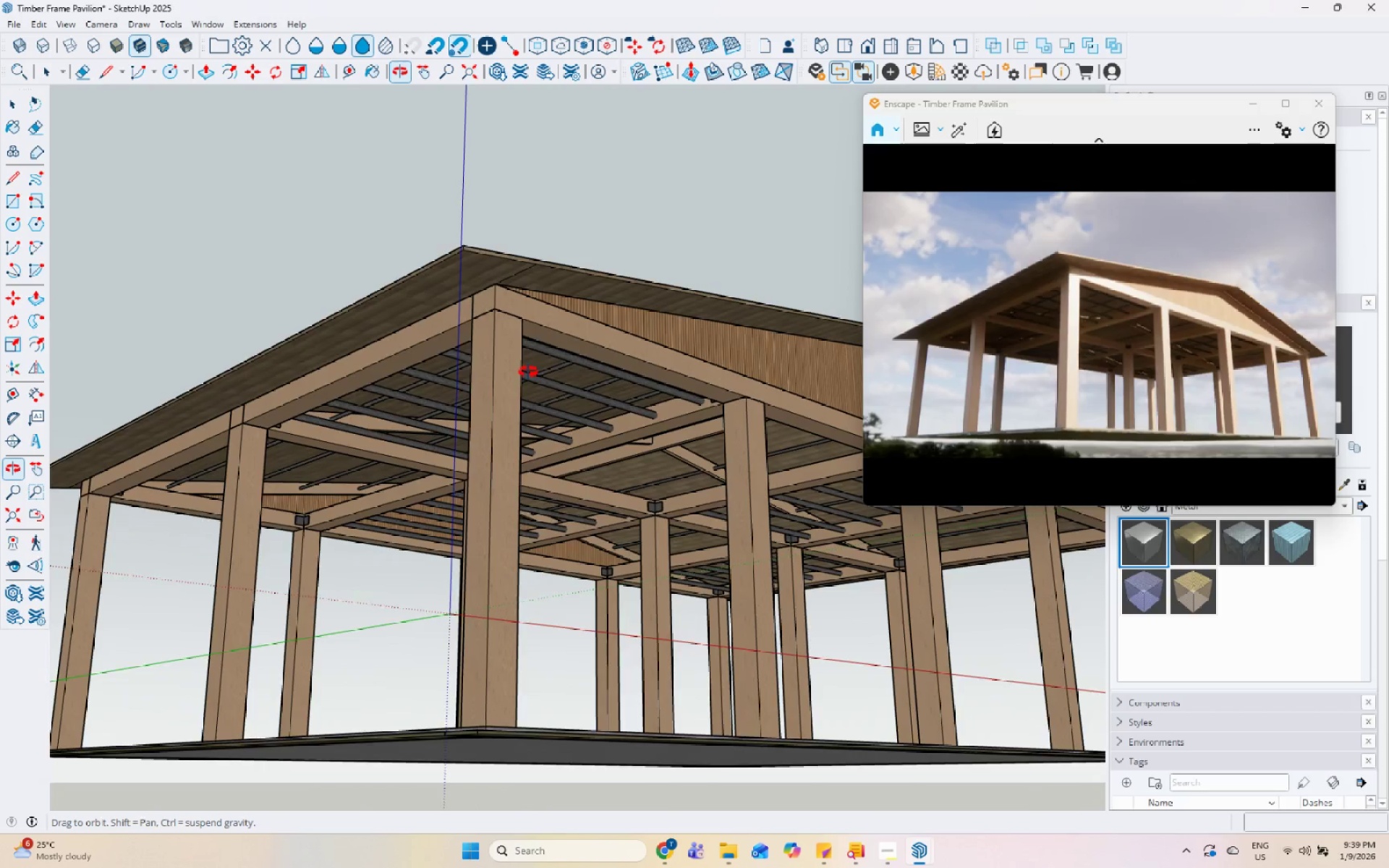 
scroll: coordinate [589, 390], scroll_direction: down, amount: 2.0
 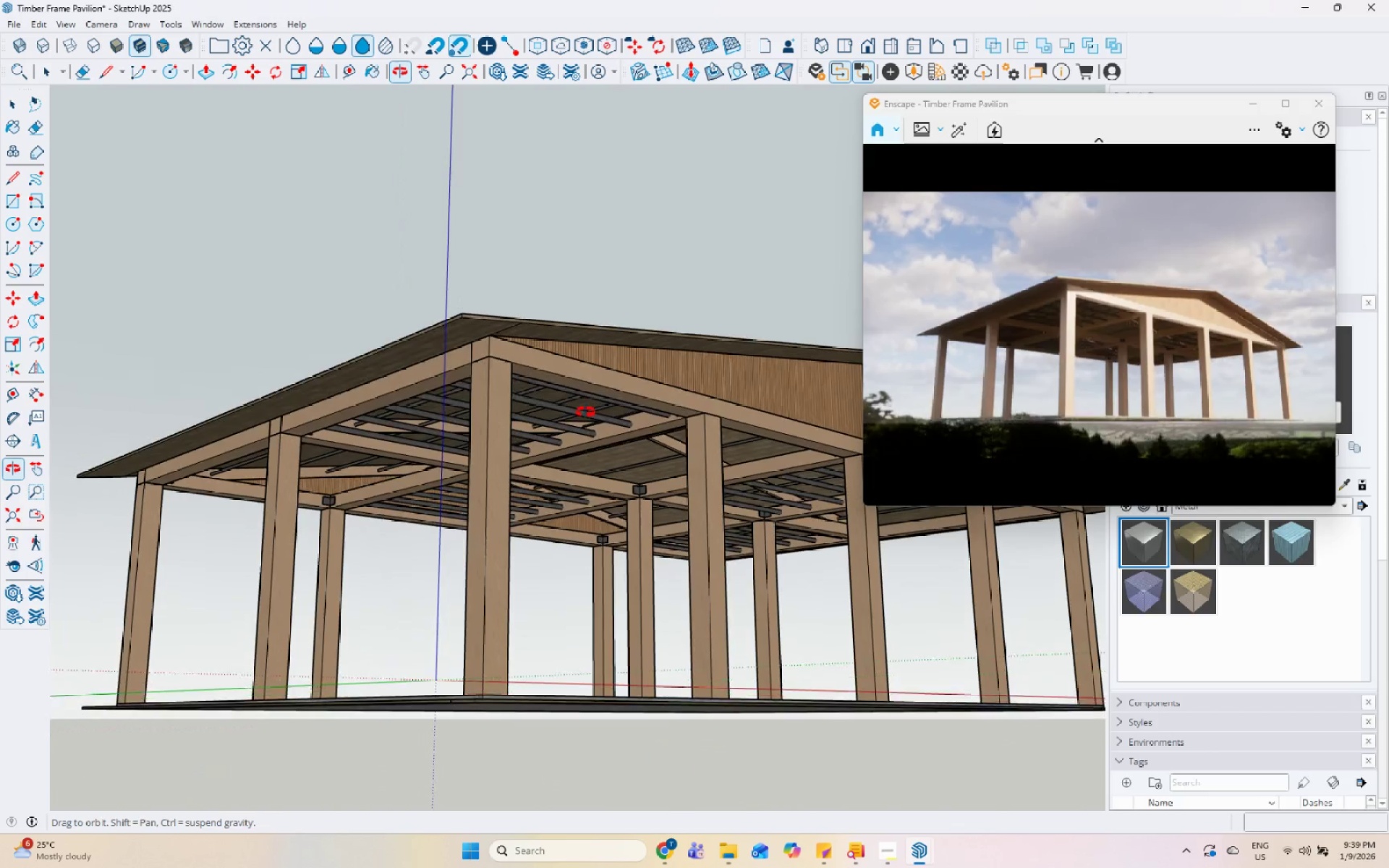 
scroll: coordinate [587, 398], scroll_direction: up, amount: 1.0
 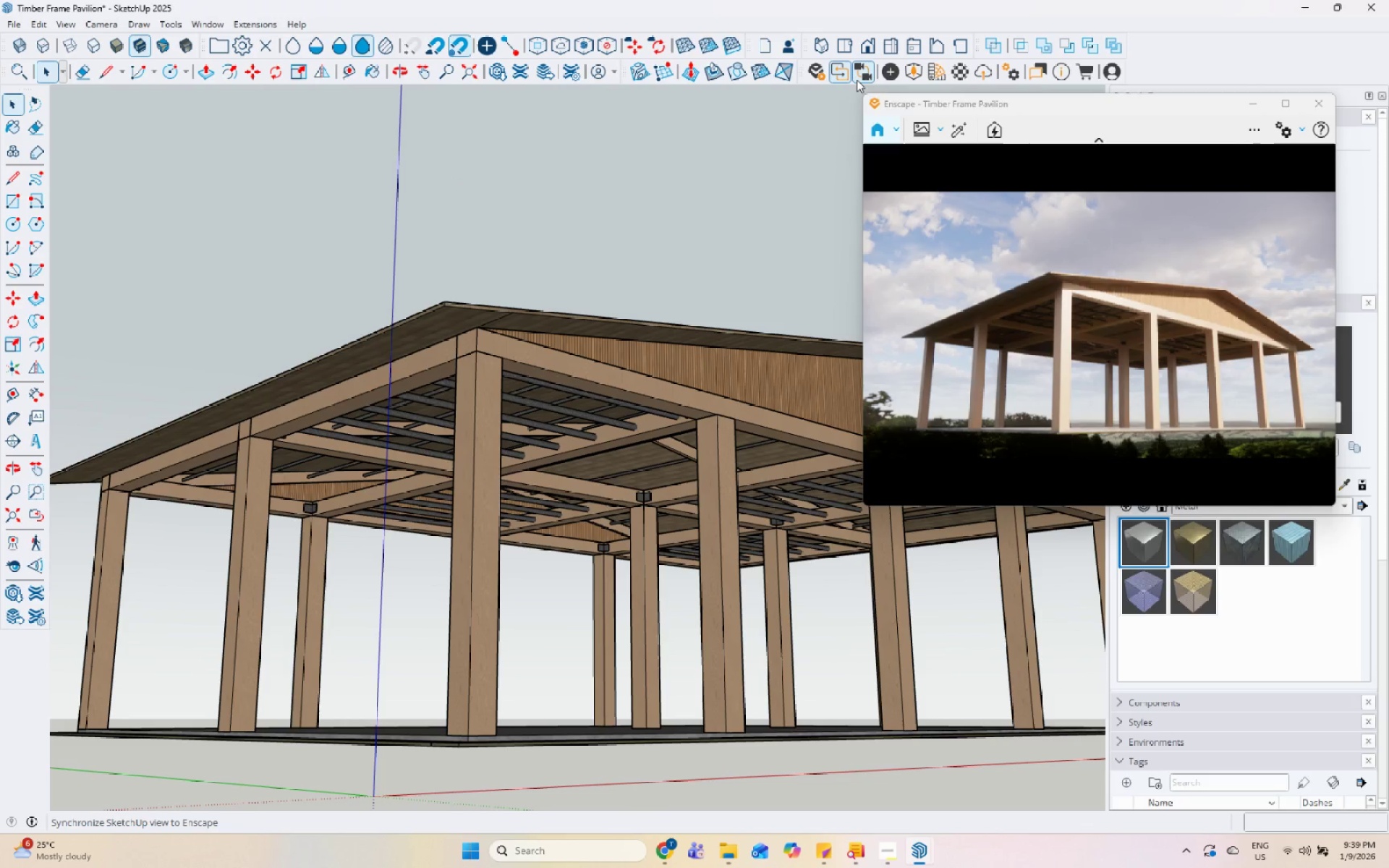 
wait(5.07)
 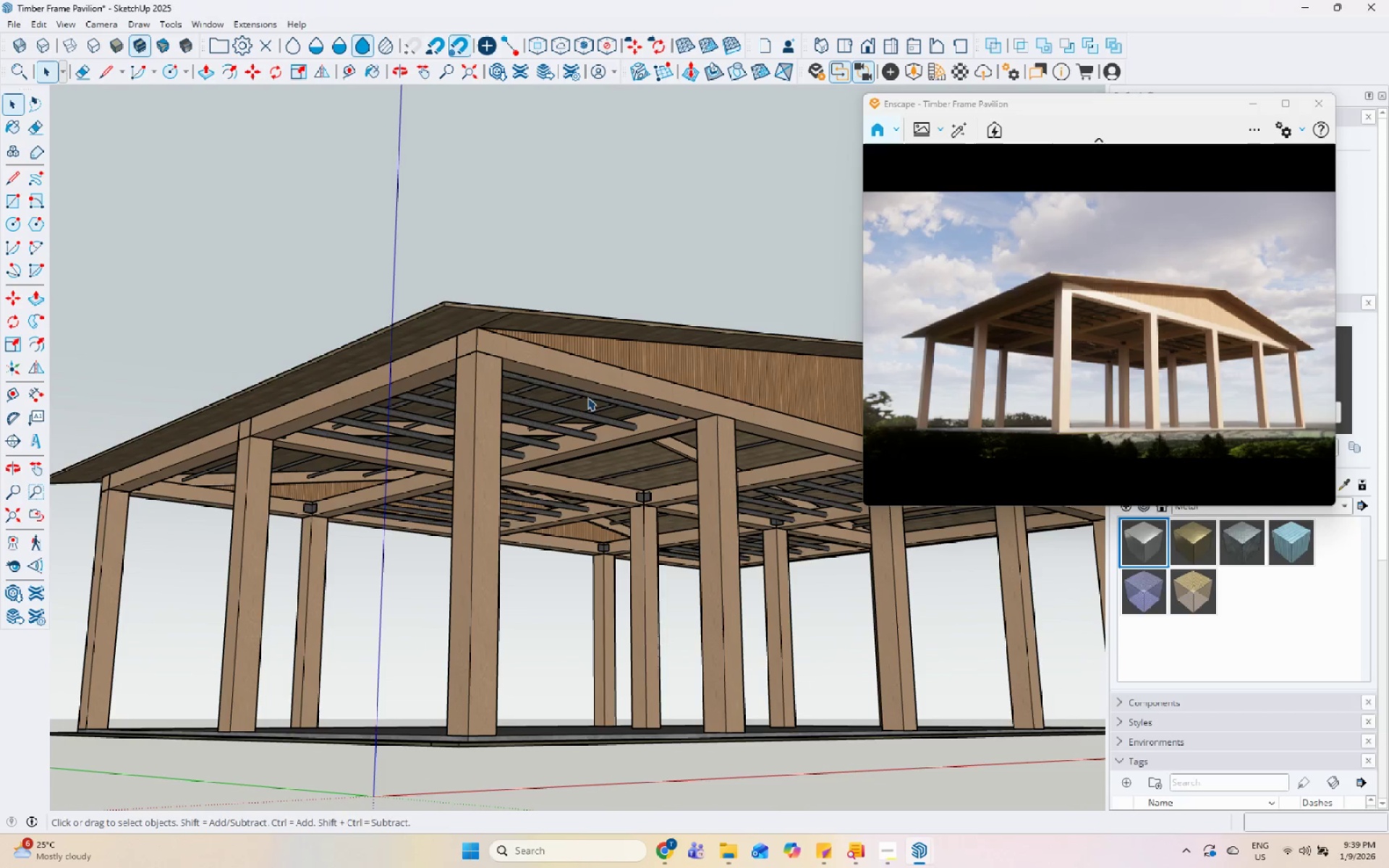 
left_click([1279, 134])
 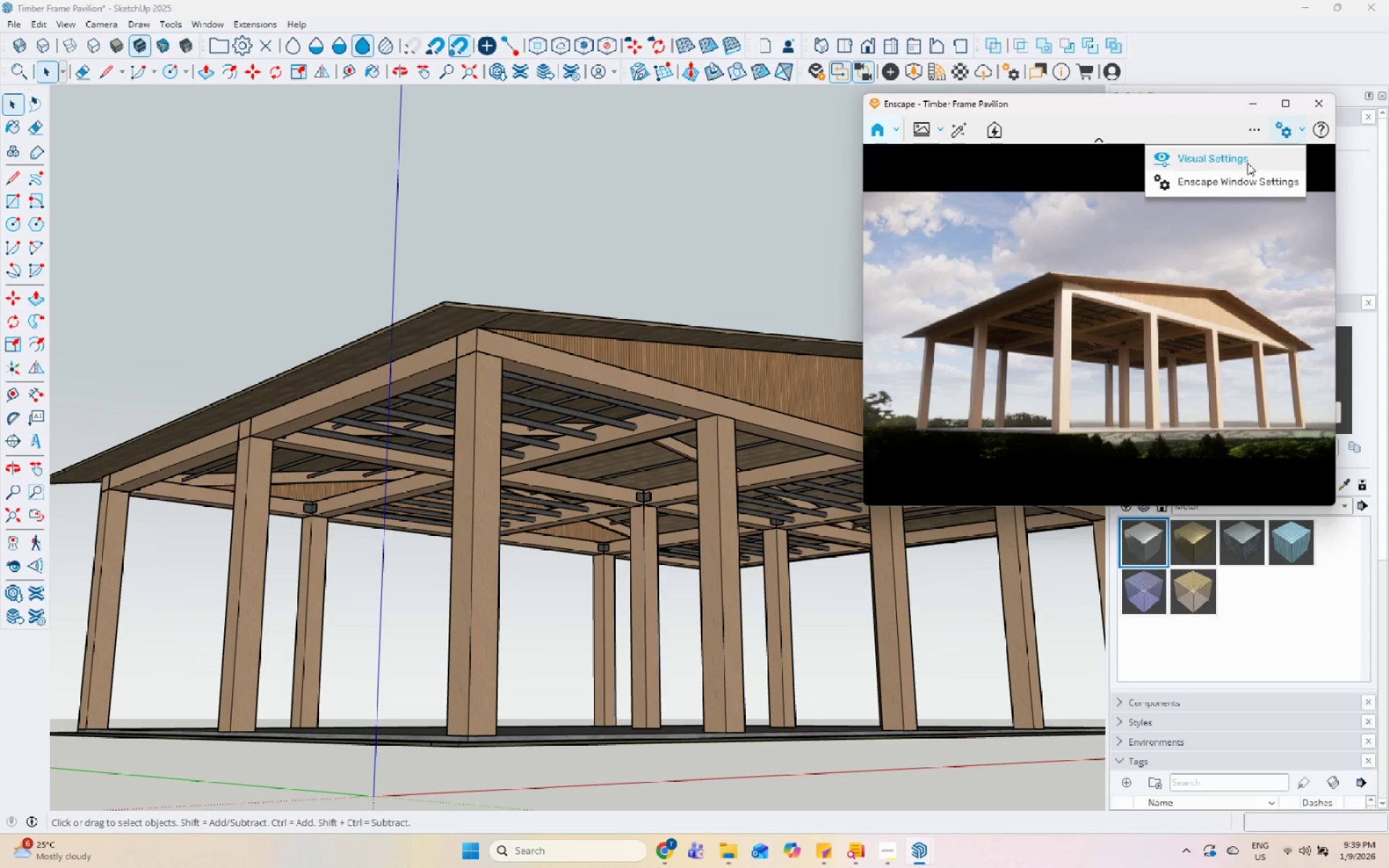 
left_click([1247, 158])
 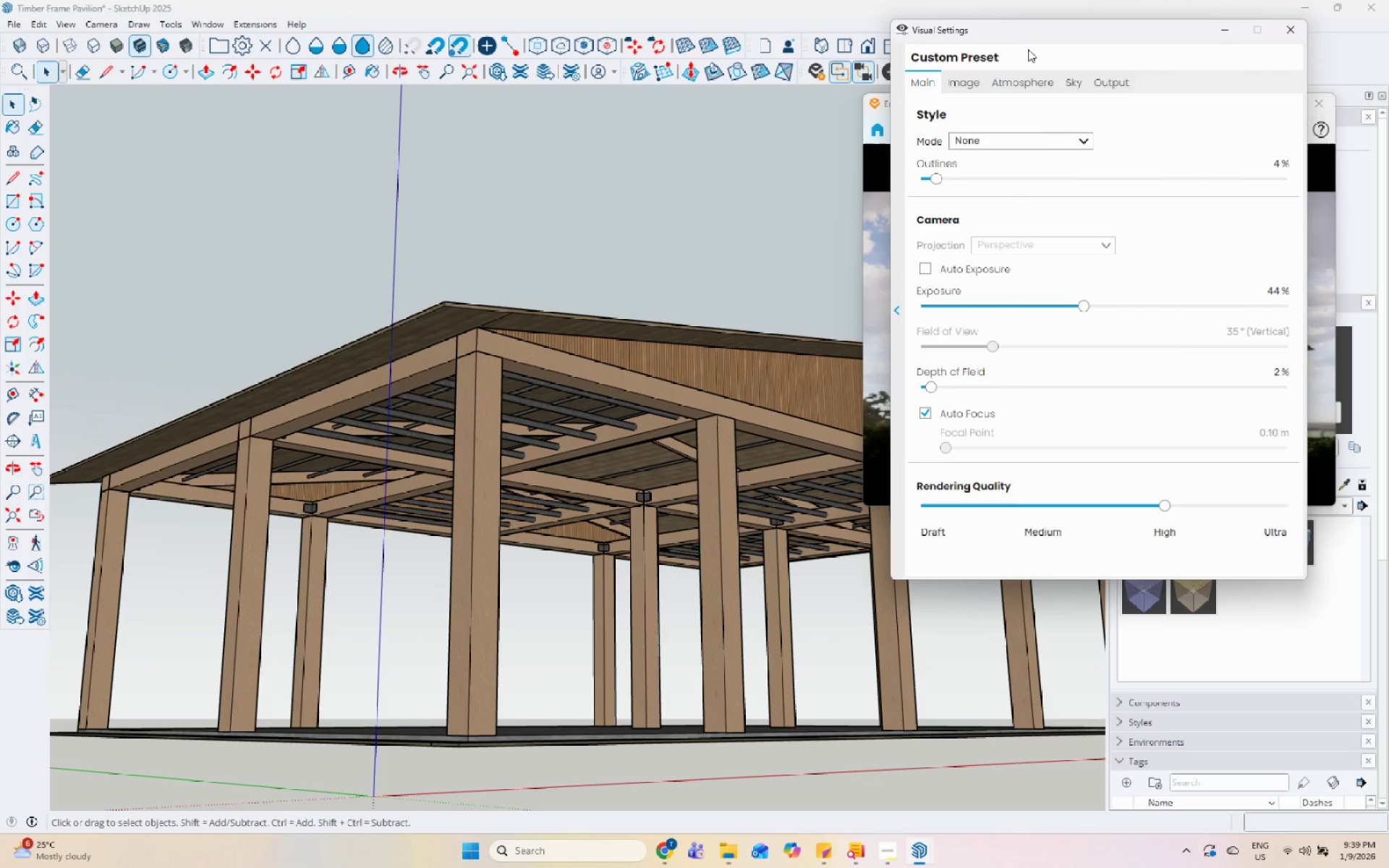 
left_click_drag(start_coordinate=[1042, 33], to_coordinate=[393, 119])
 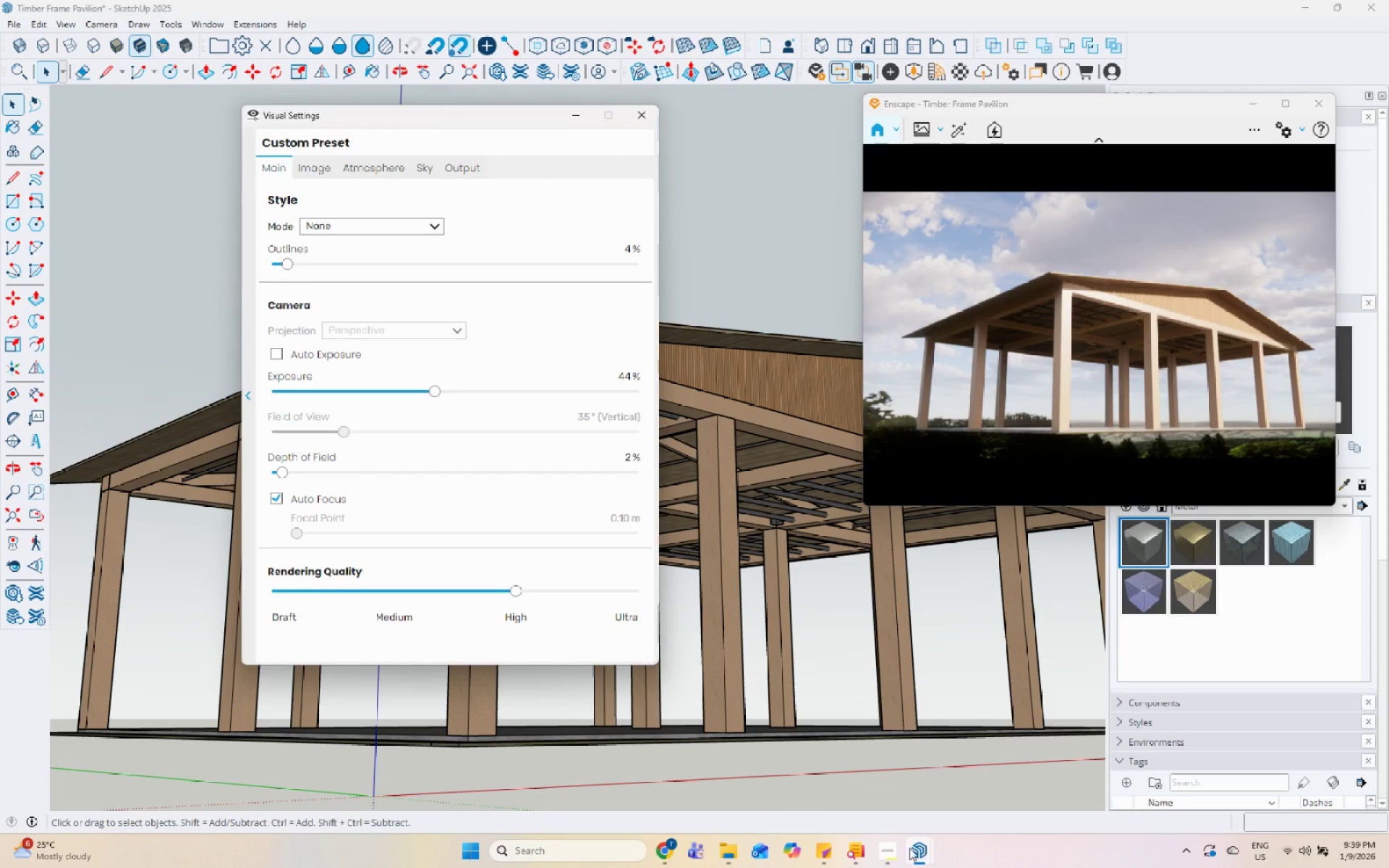 
left_click([895, 851])